 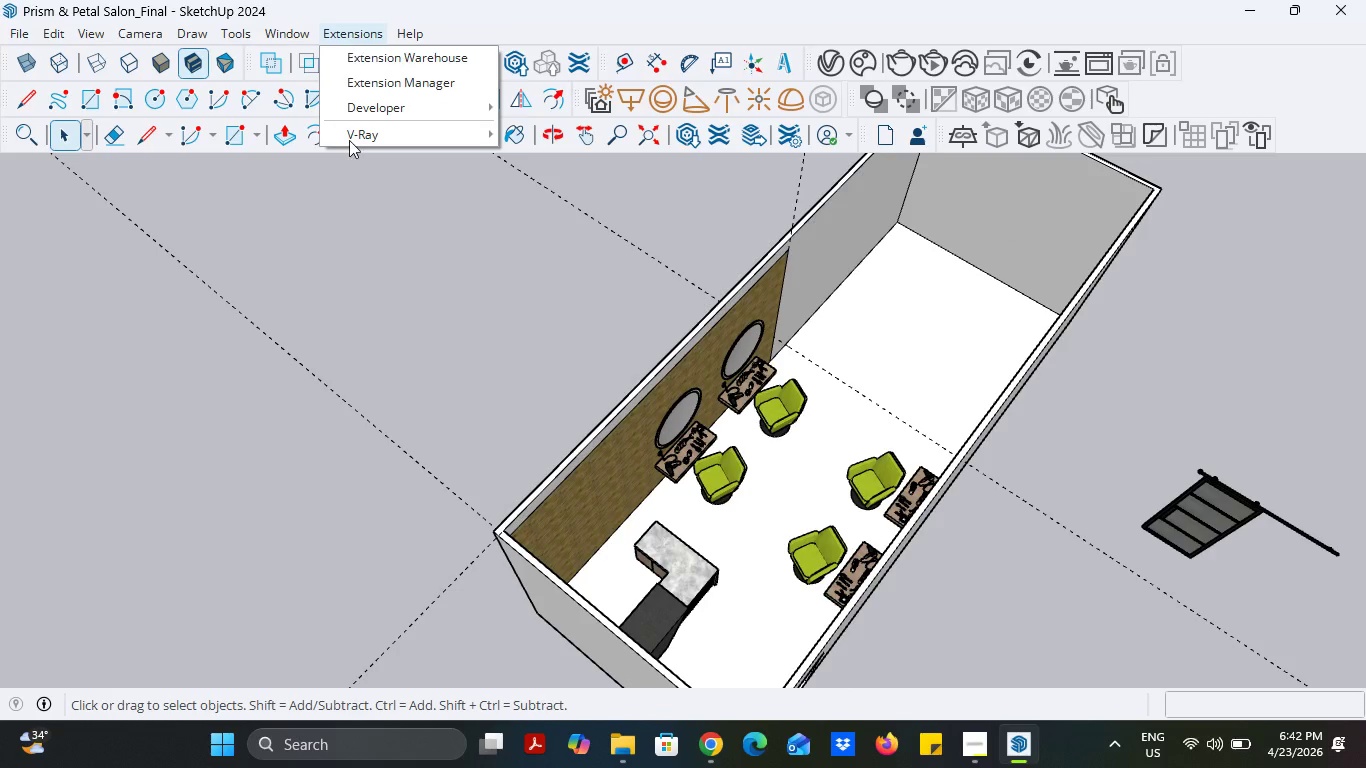 
left_click([291, 27])
 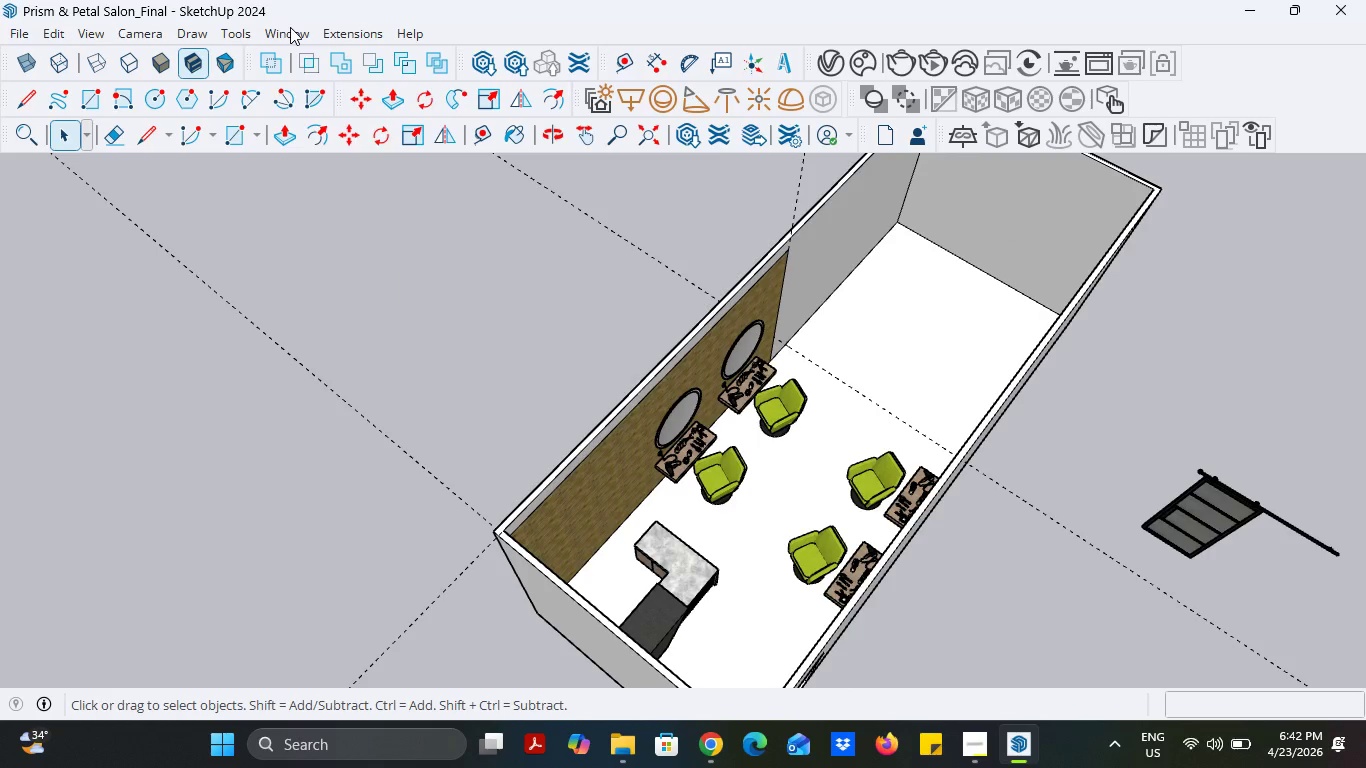 
left_click([290, 27])
 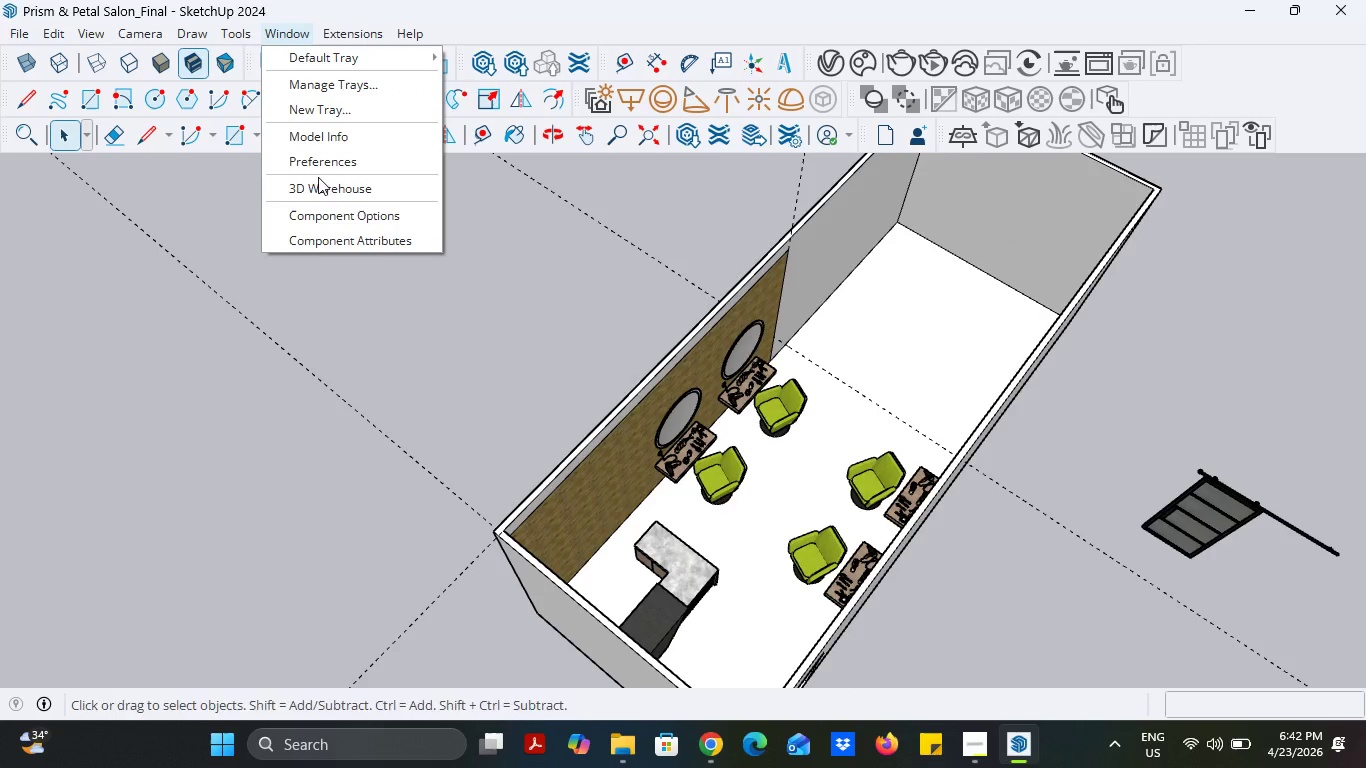 
left_click([318, 179])
 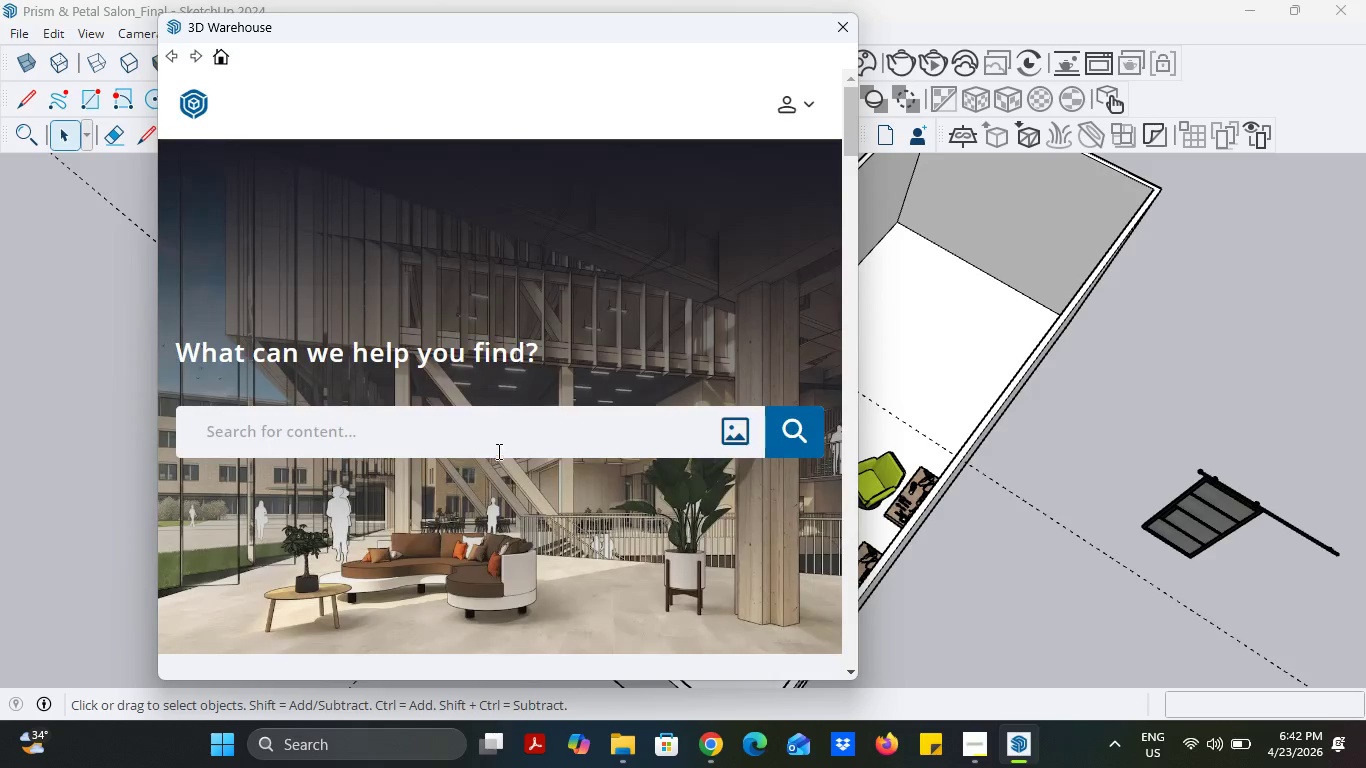 
type( )
key(Backspace)
key(Backspace)
type(back wash station)
 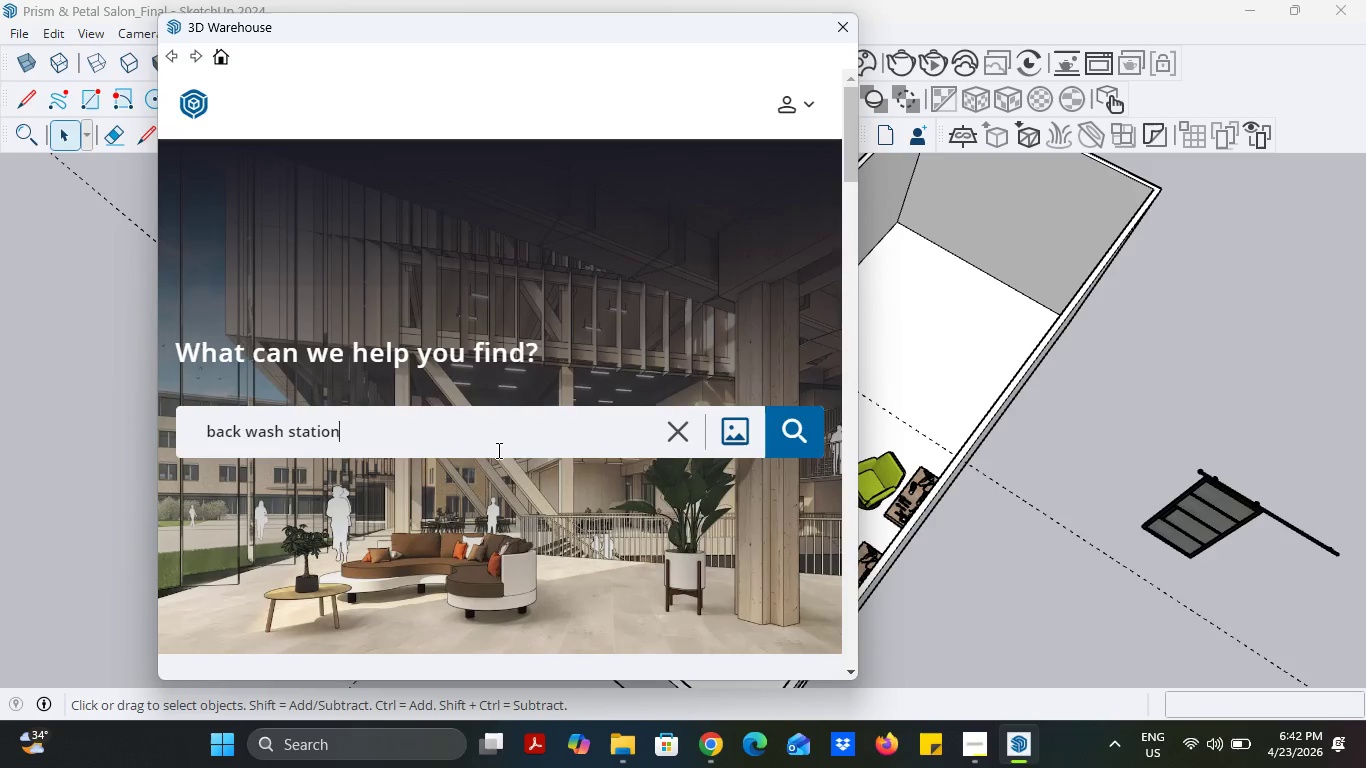 
key(Enter)
 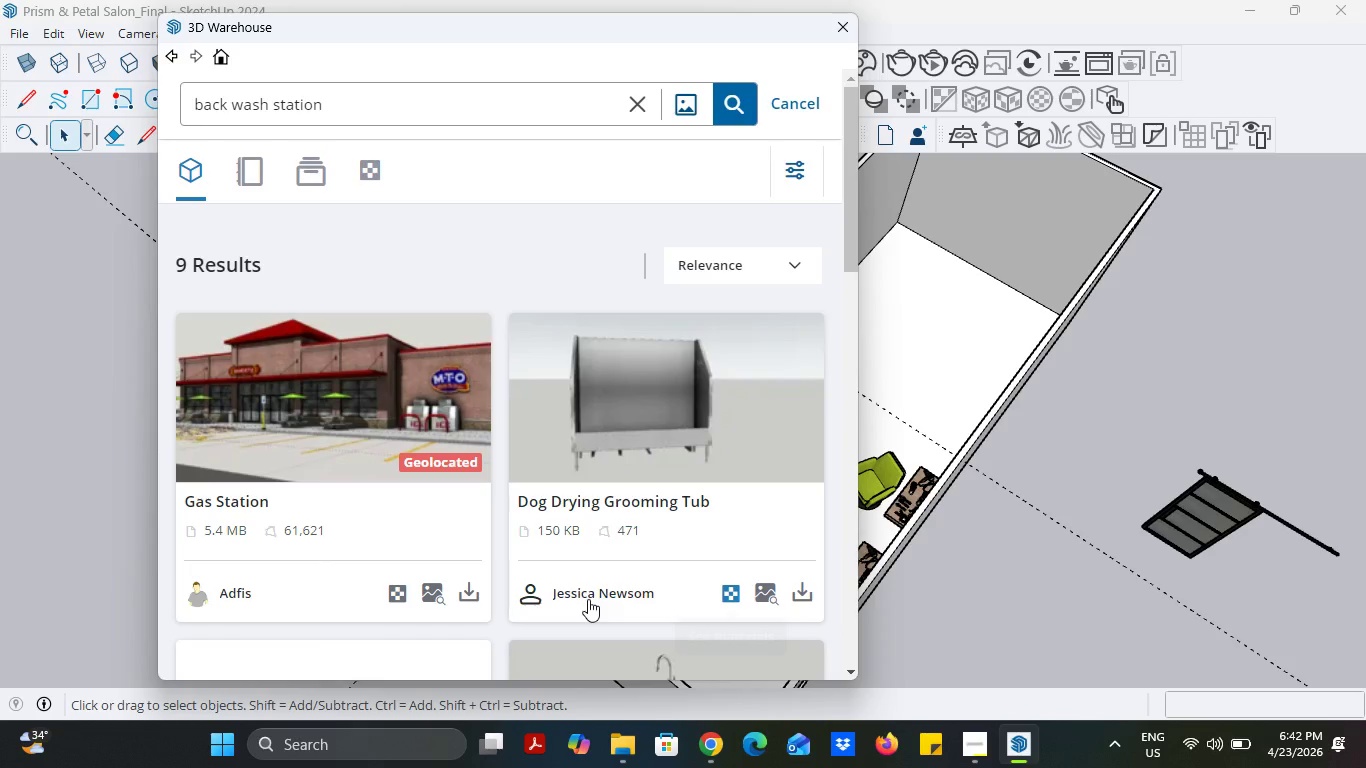 
scroll: coordinate [432, 449], scroll_direction: down, amount: 10.0
 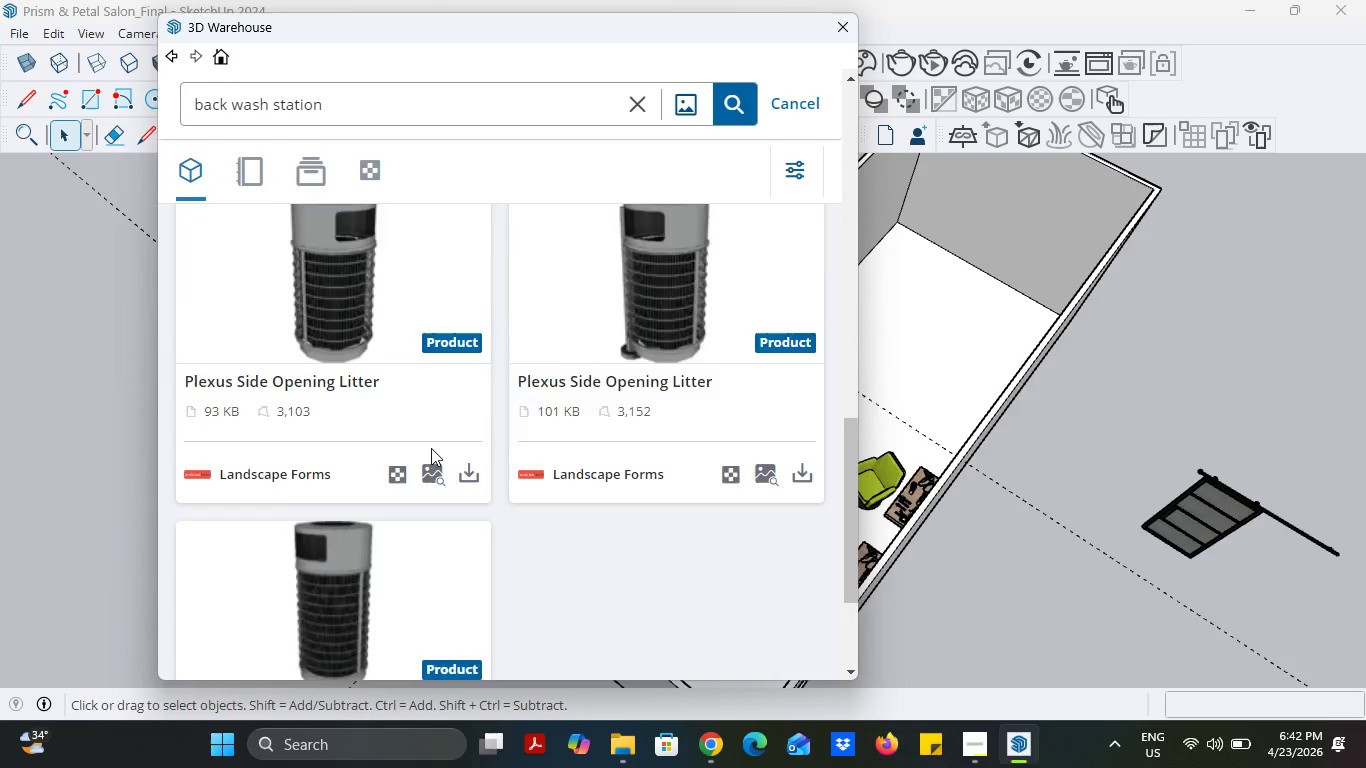 
scroll: coordinate [384, 430], scroll_direction: up, amount: 13.0
 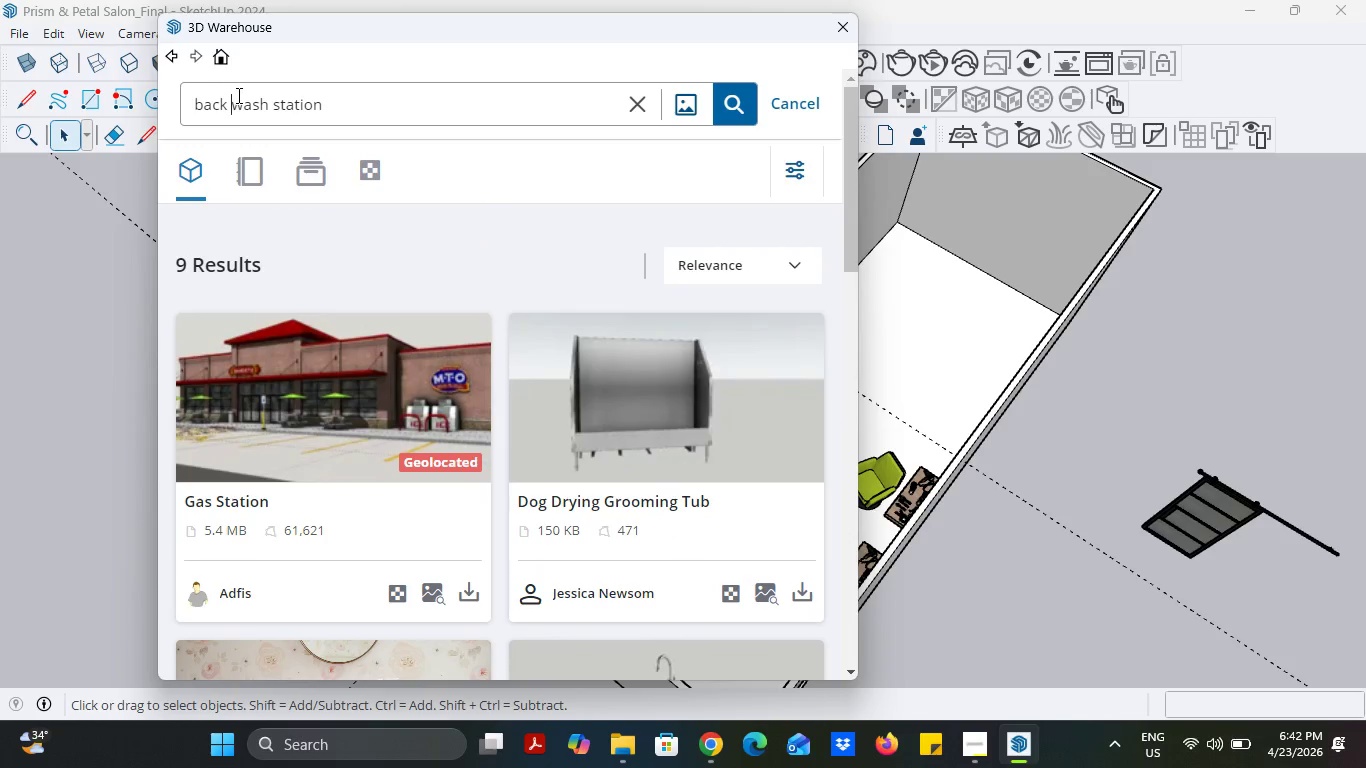 
key(Backspace)
 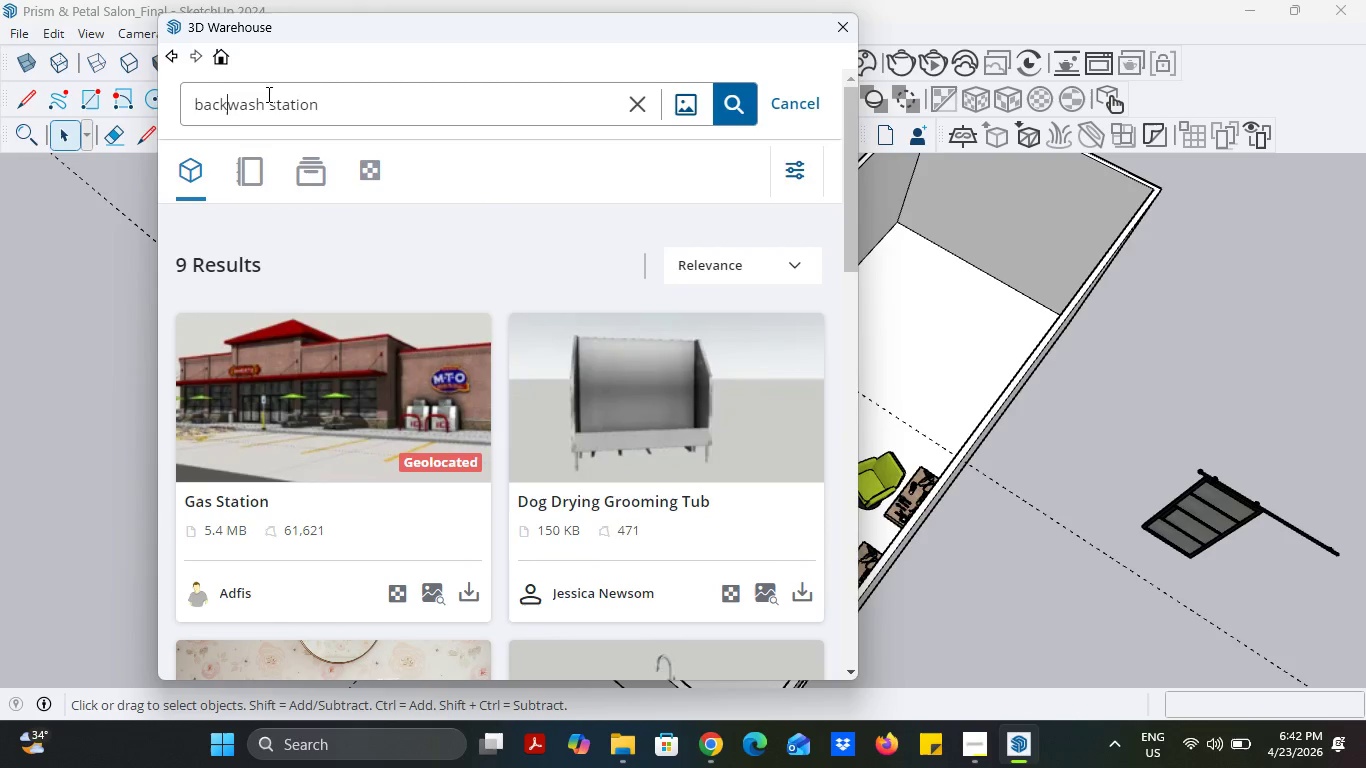 
left_click_drag(start_coordinate=[279, 99], to_coordinate=[435, 132])
 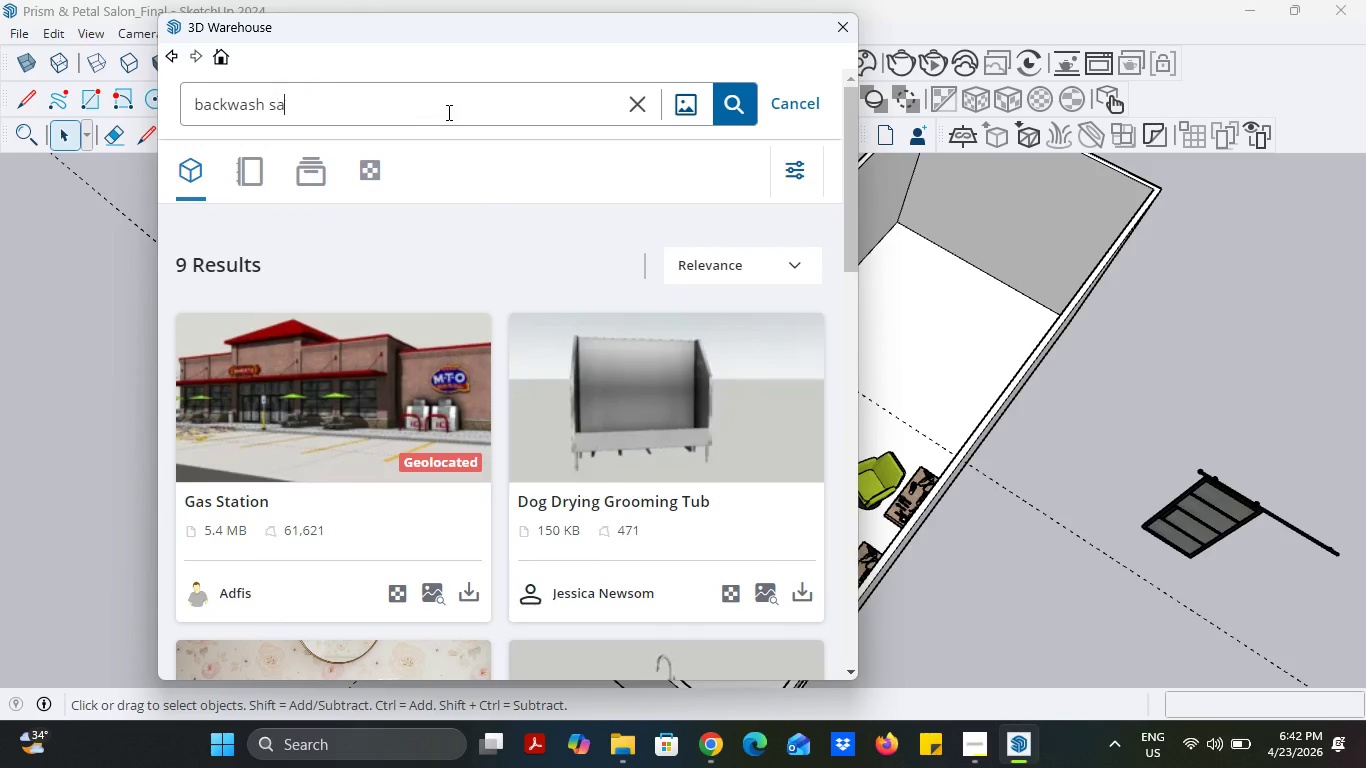 
type(alon)
 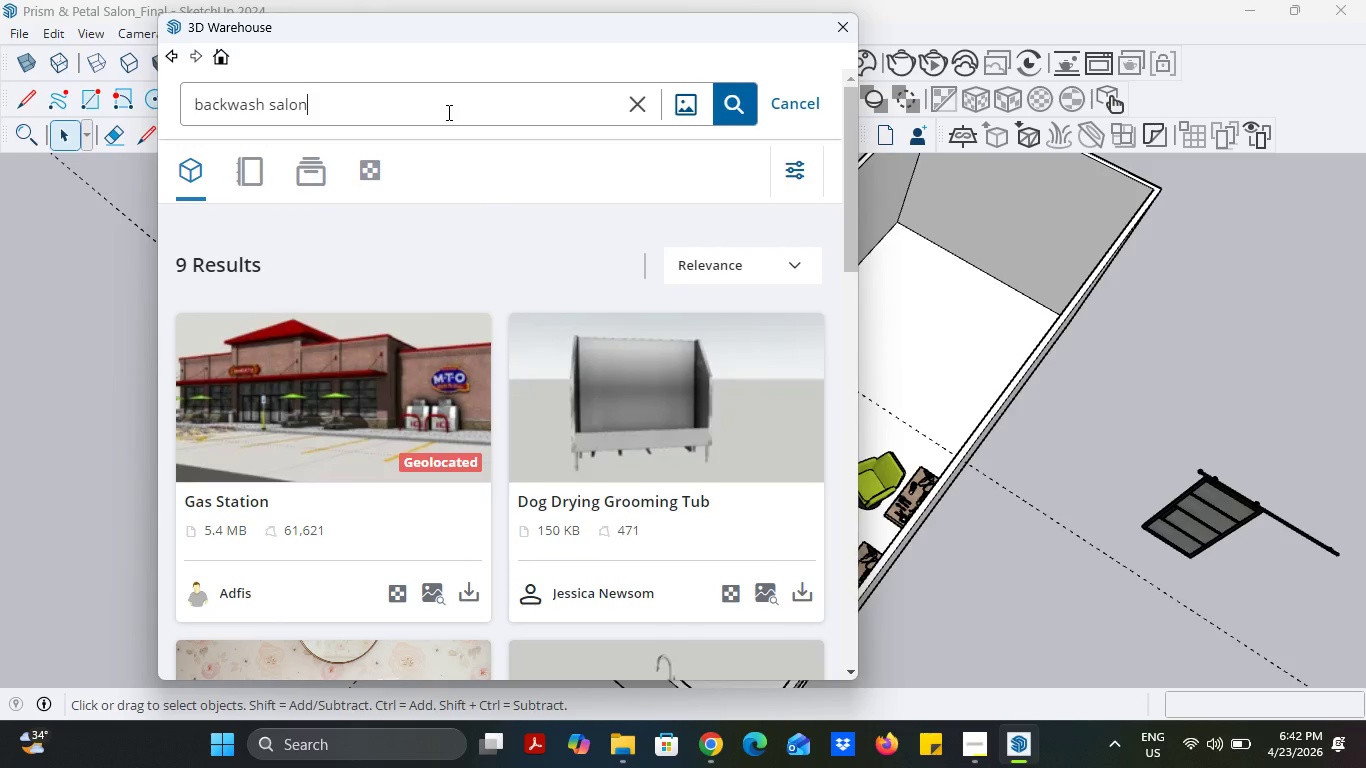 
key(Enter)
 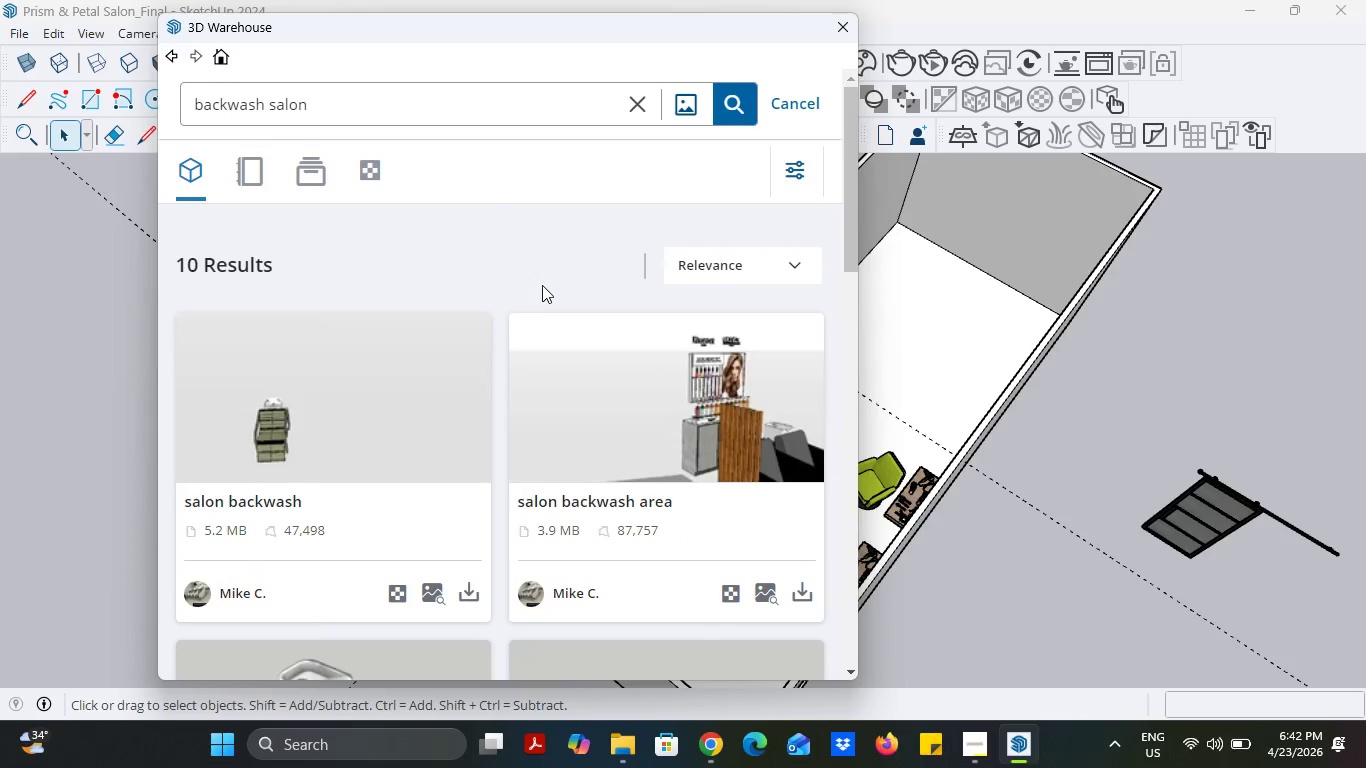 
scroll: coordinate [537, 293], scroll_direction: down, amount: 5.0
 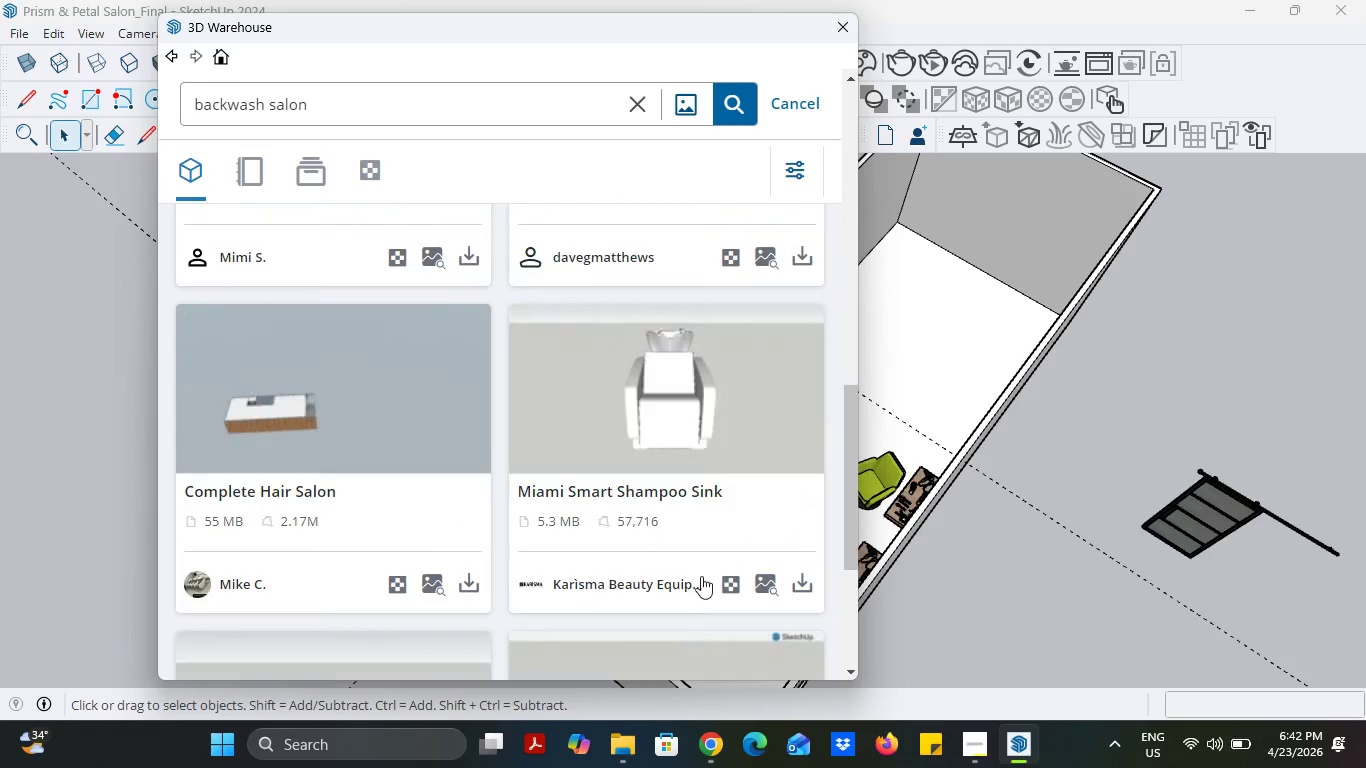 
mouse_move([928, 720])
 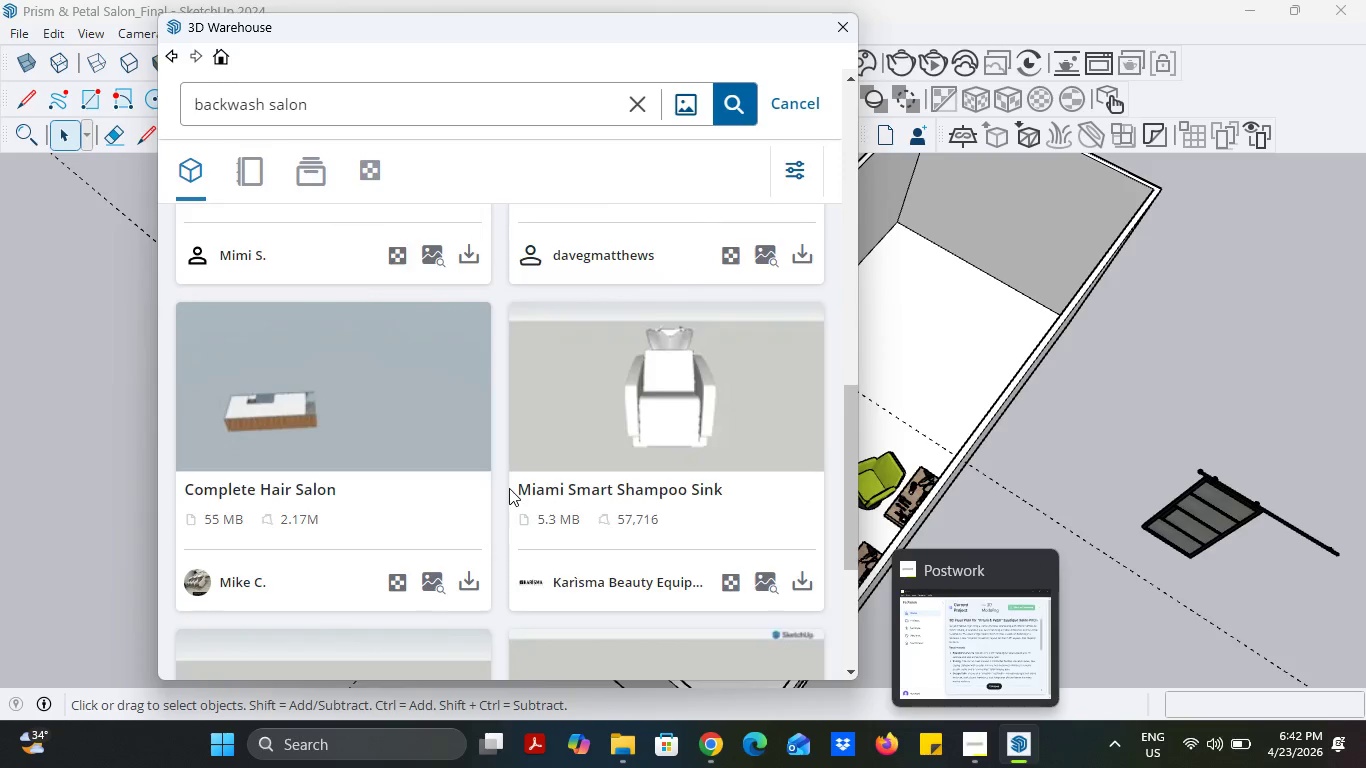 
scroll: coordinate [509, 488], scroll_direction: down, amount: 4.0
 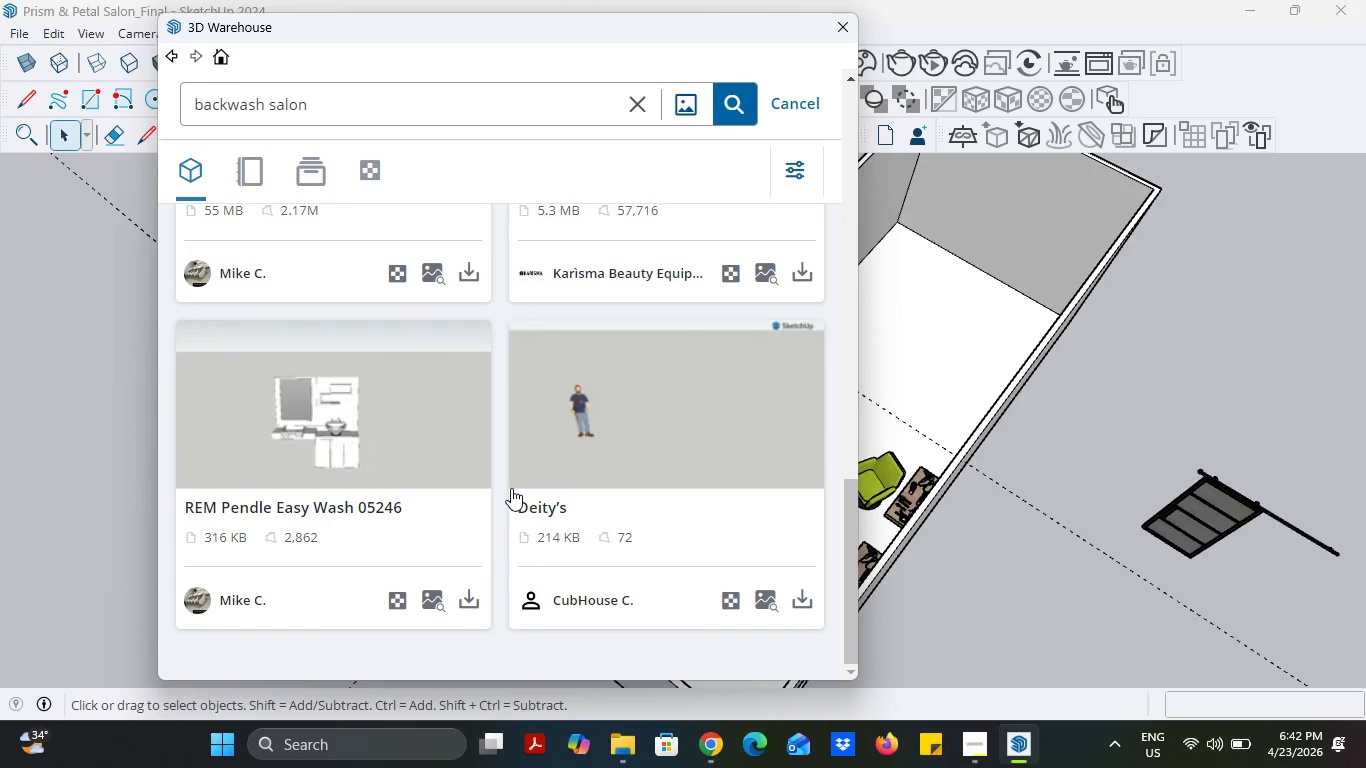 
scroll: coordinate [512, 488], scroll_direction: up, amount: 2.0
 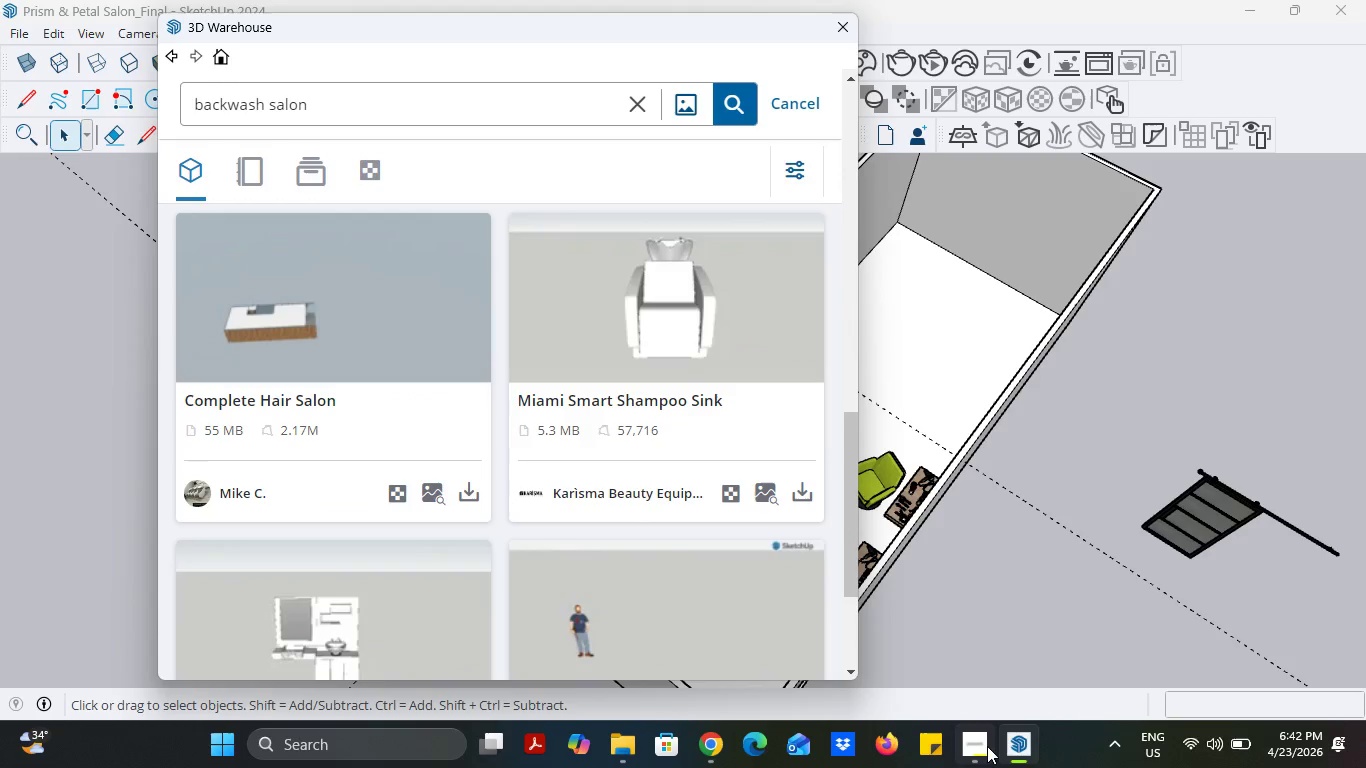 
left_click([987, 746])